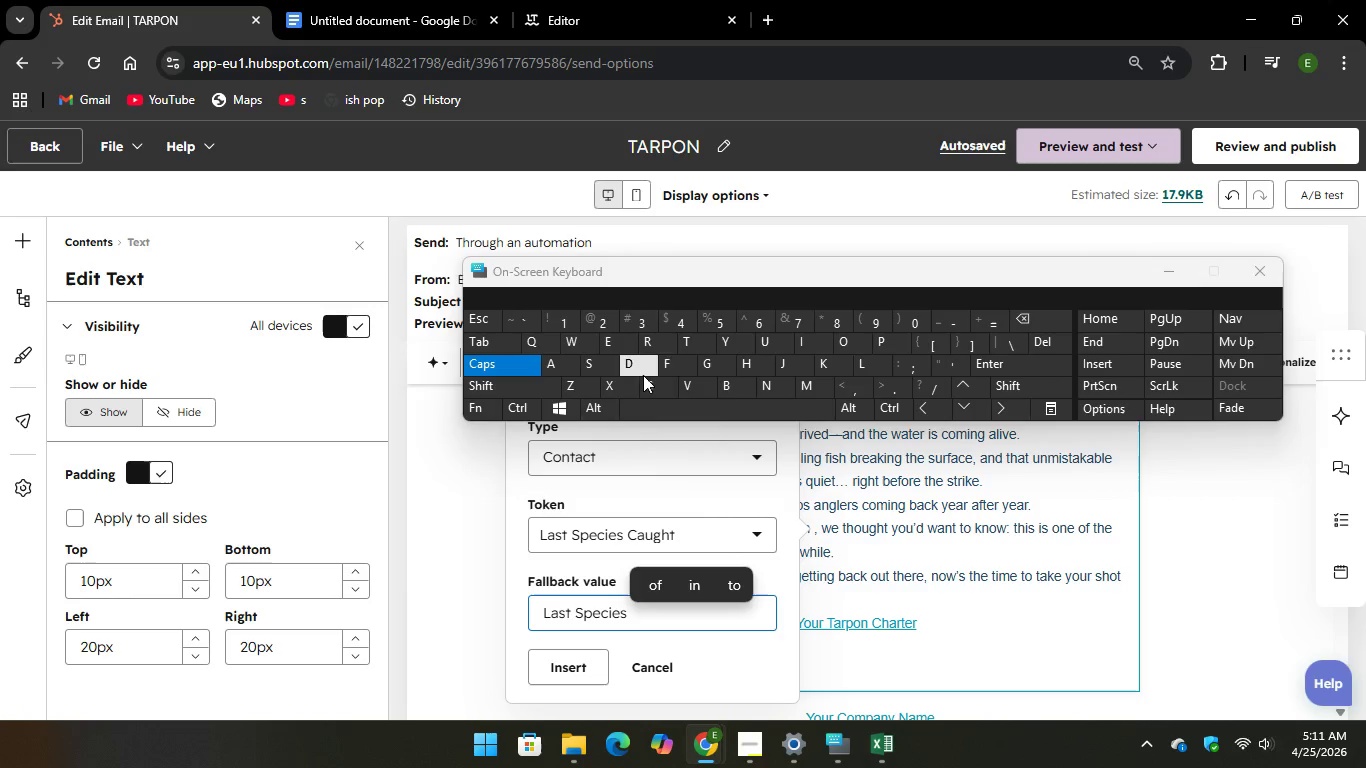 
type(PE)
 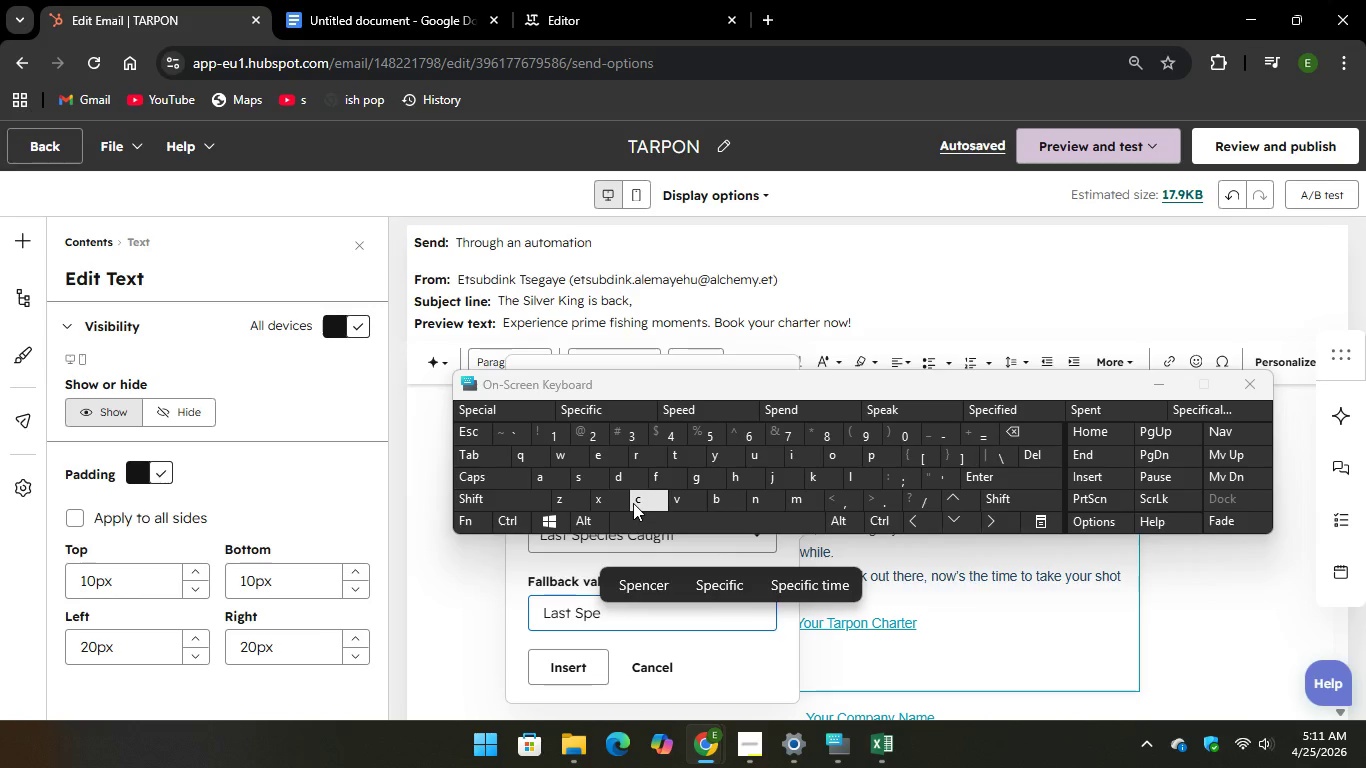 
key(C)
 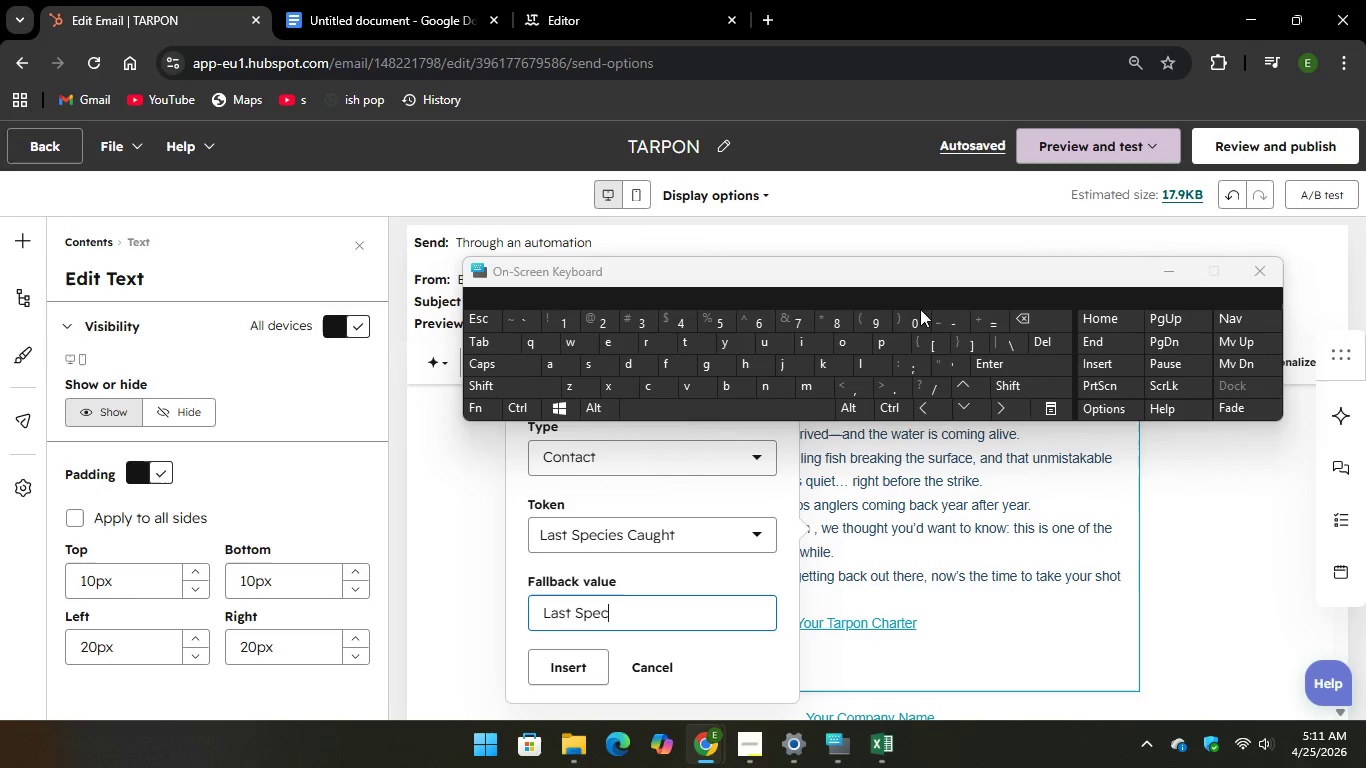 
key(Backspace)
 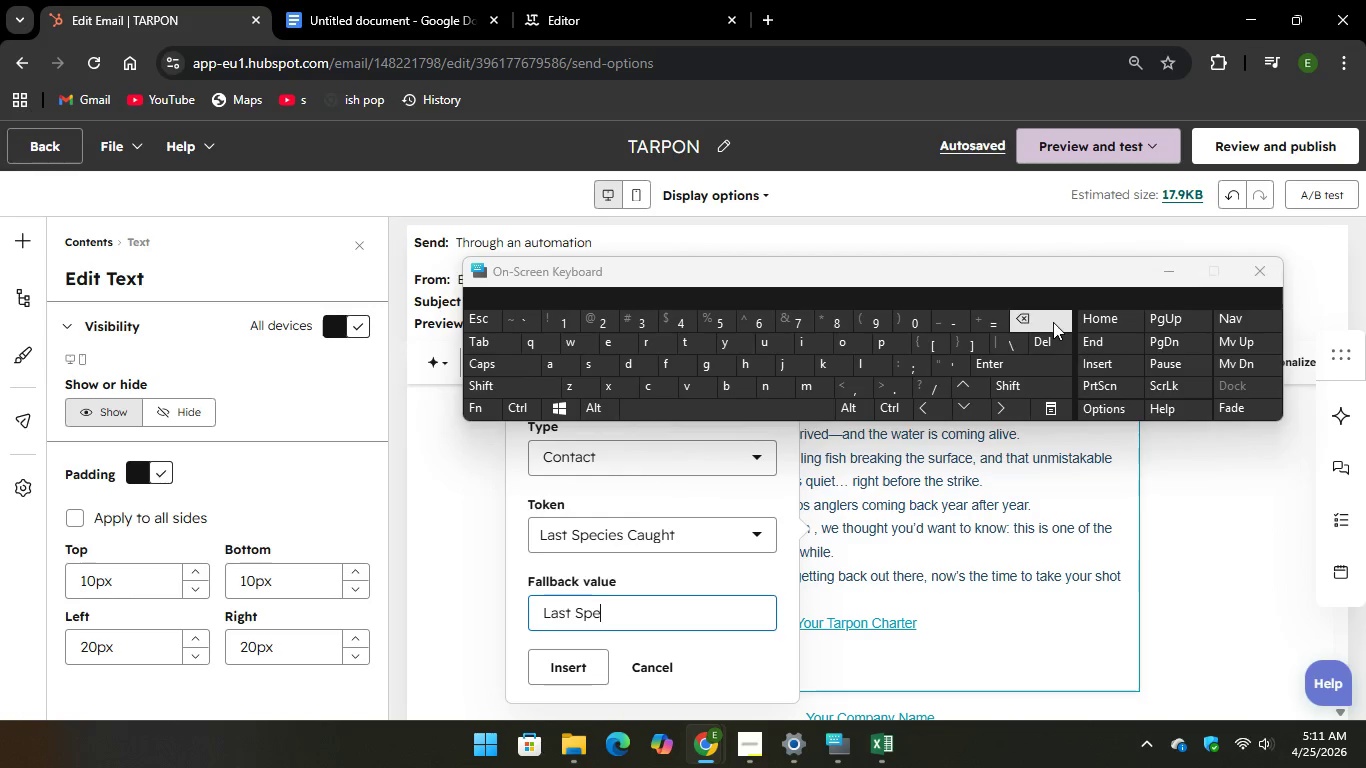 
key(Backspace)
 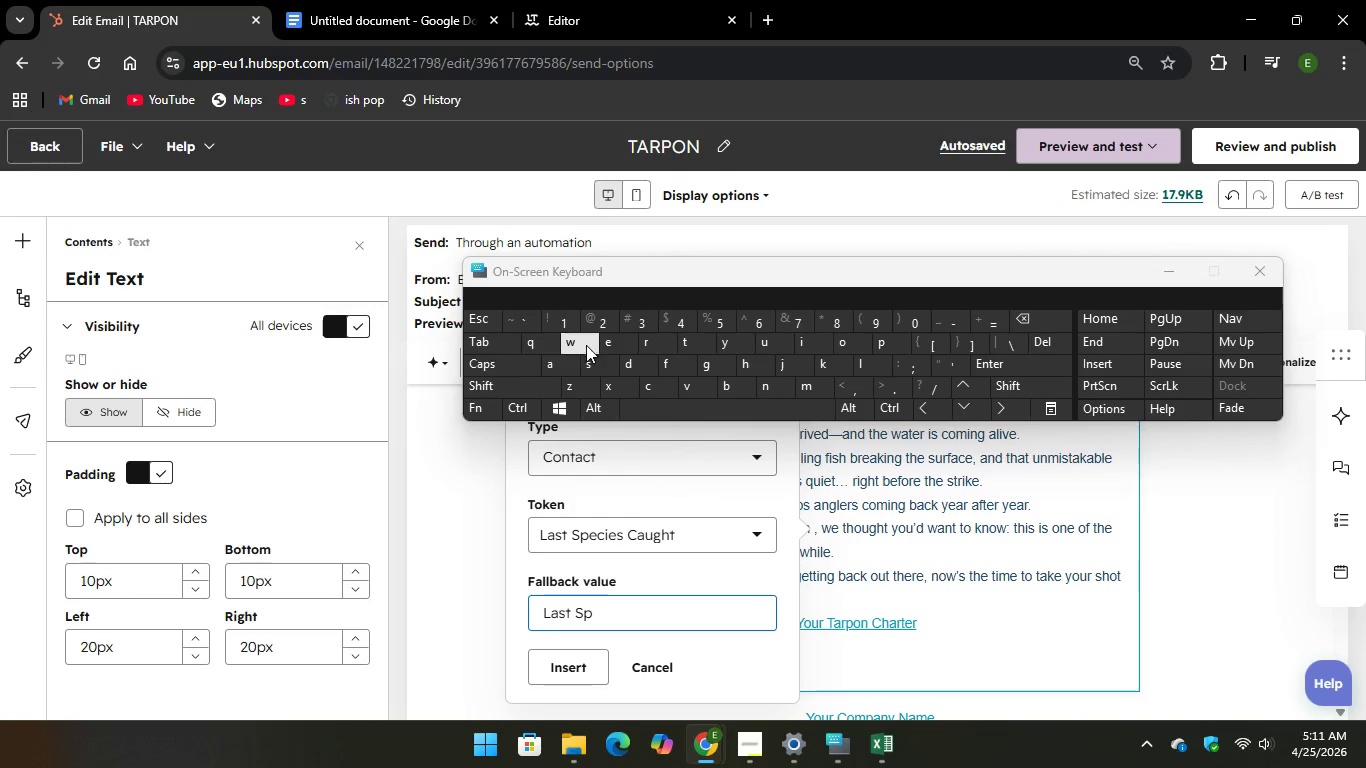 
key(E)
 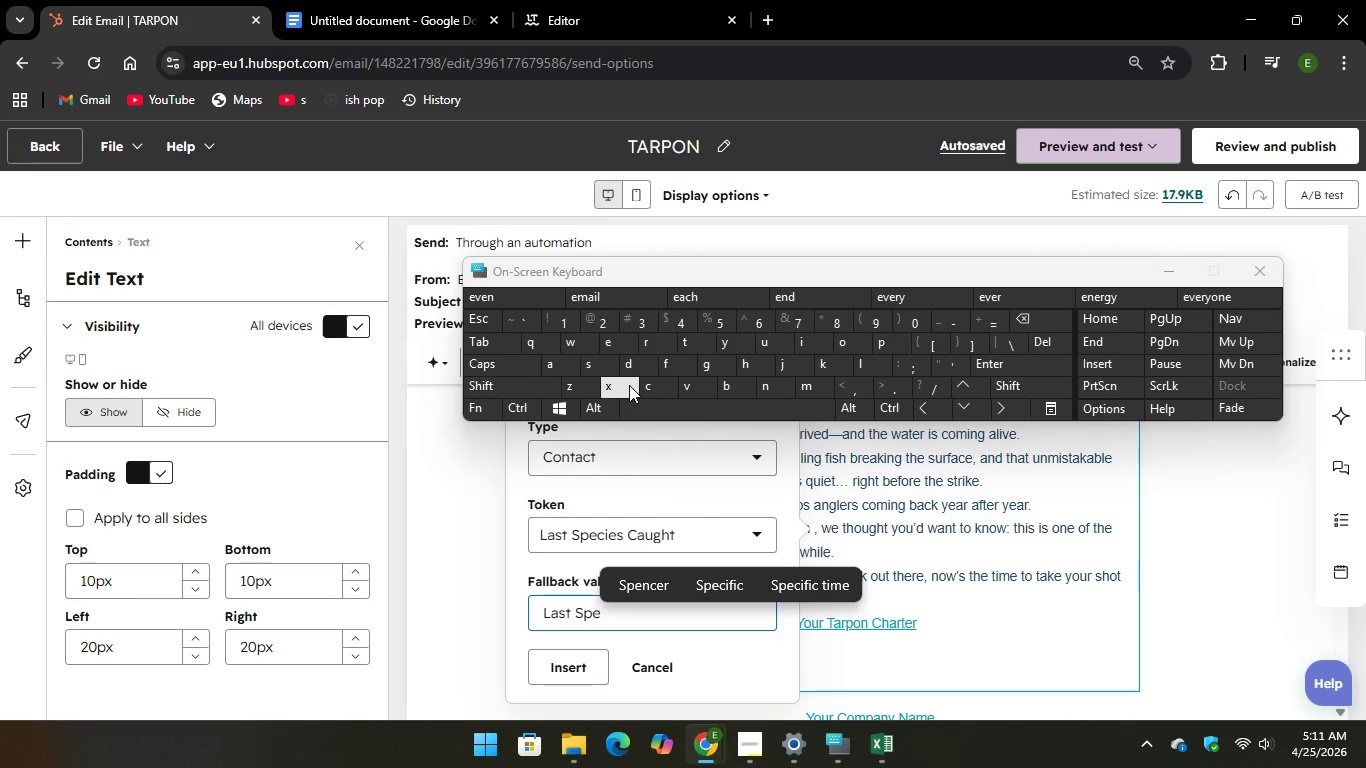 
type(CI)
 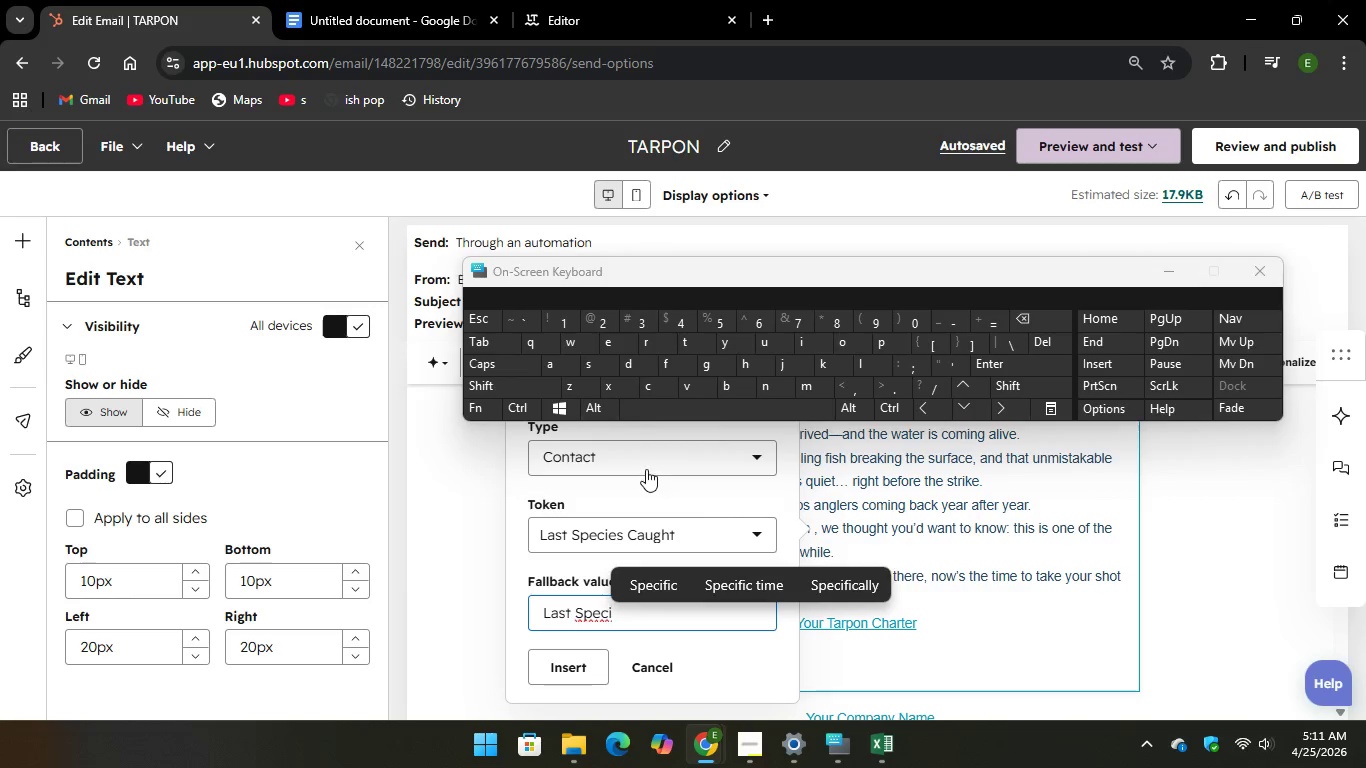 
type(ES)
 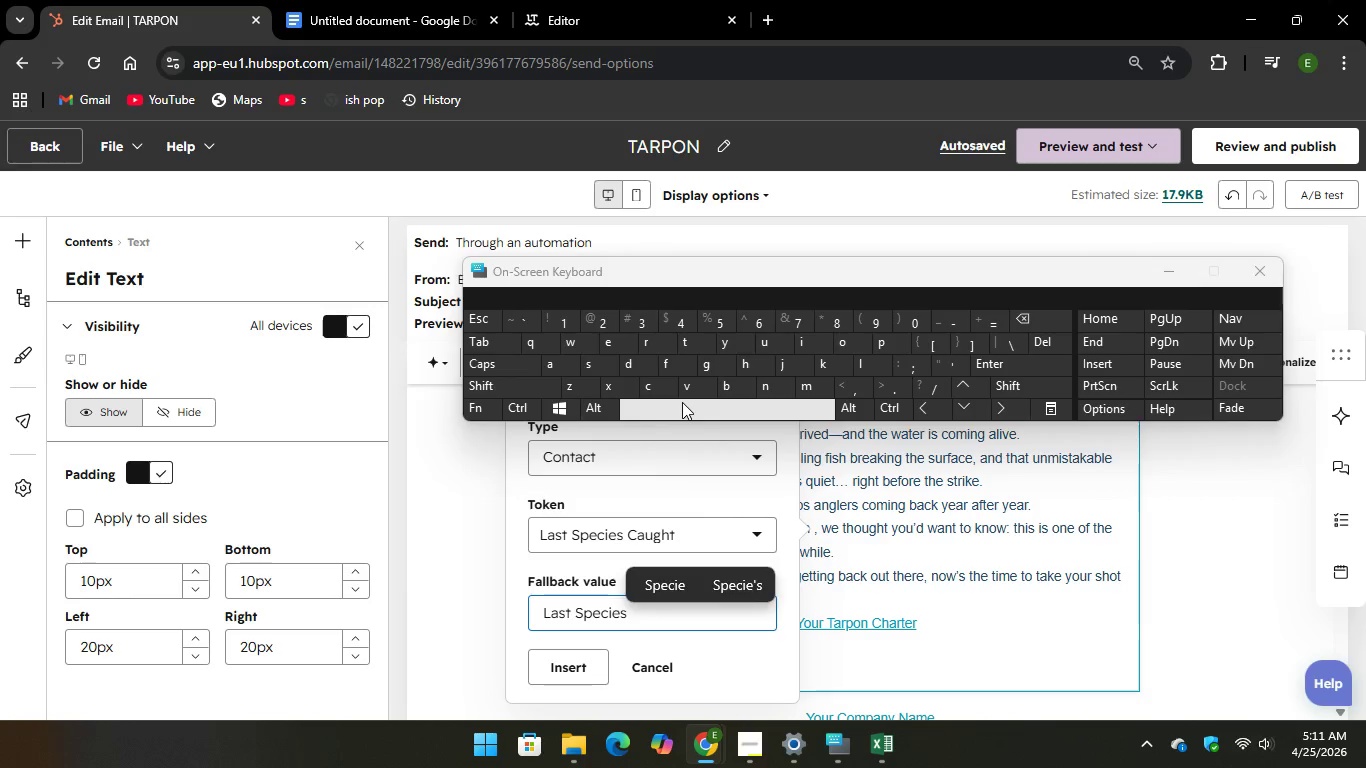 
key(Space)
 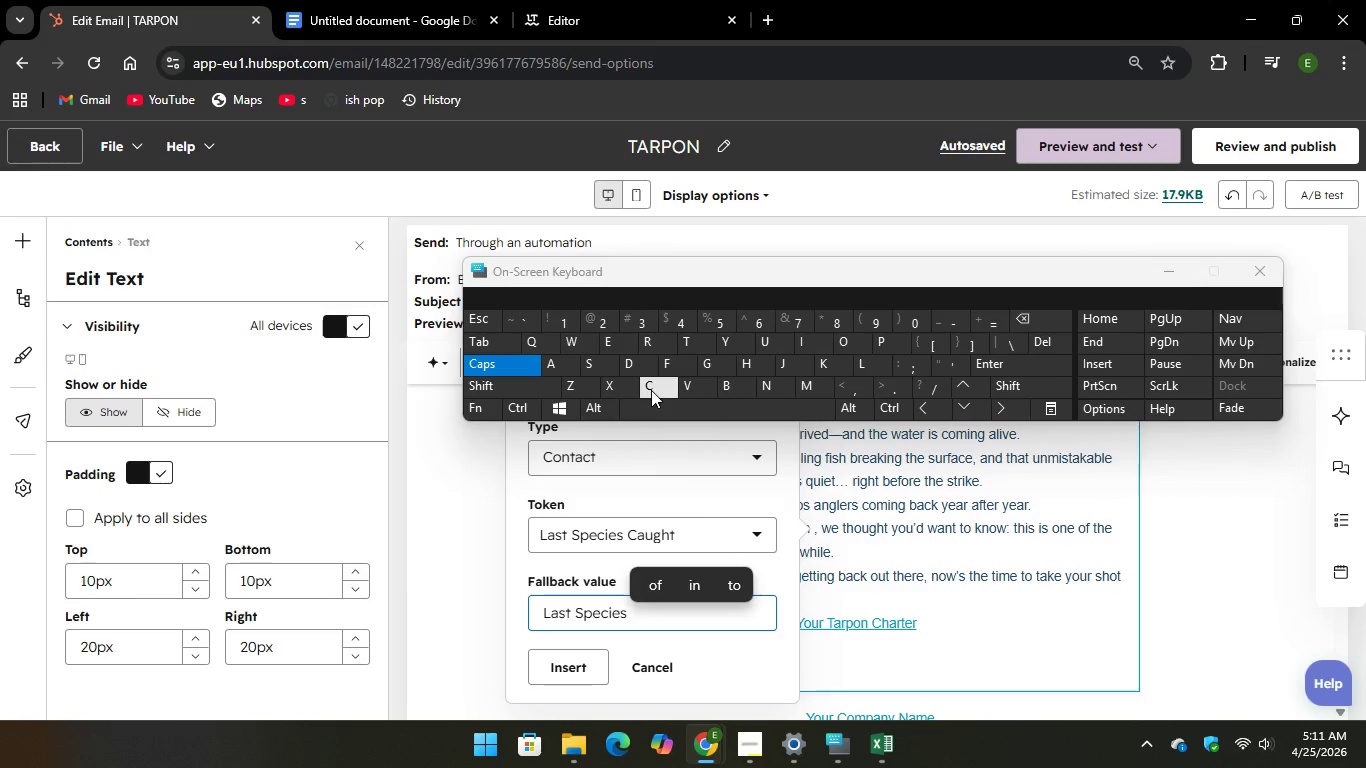 
key(C)
 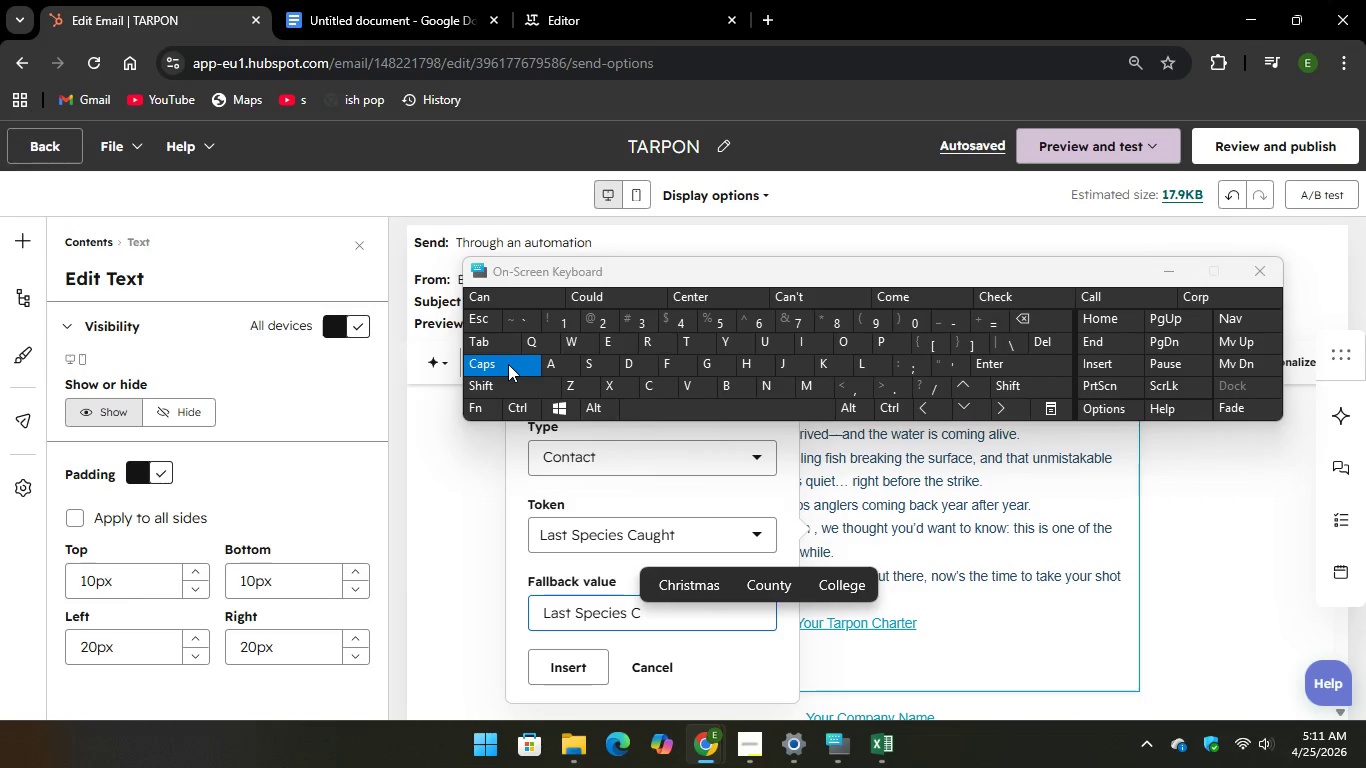 
key(CapsLock)
 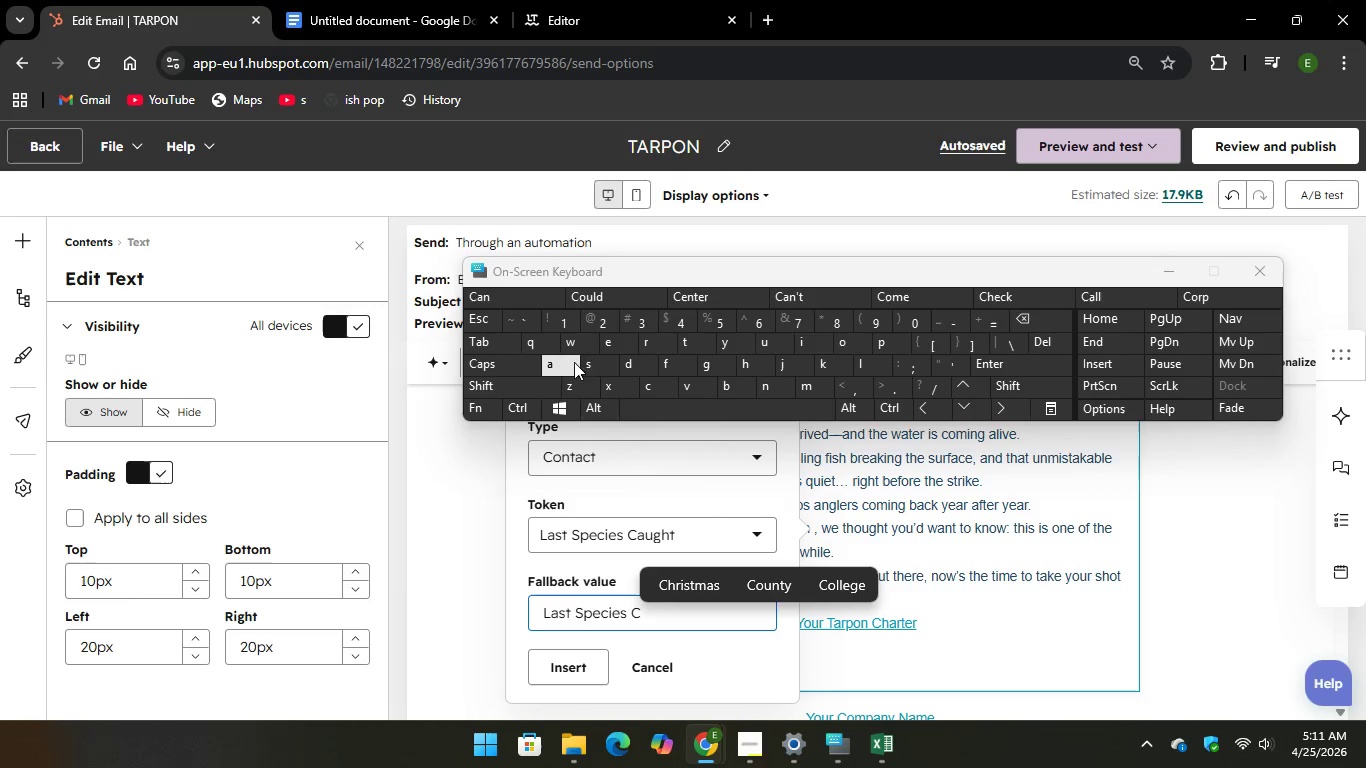 
key(A)
 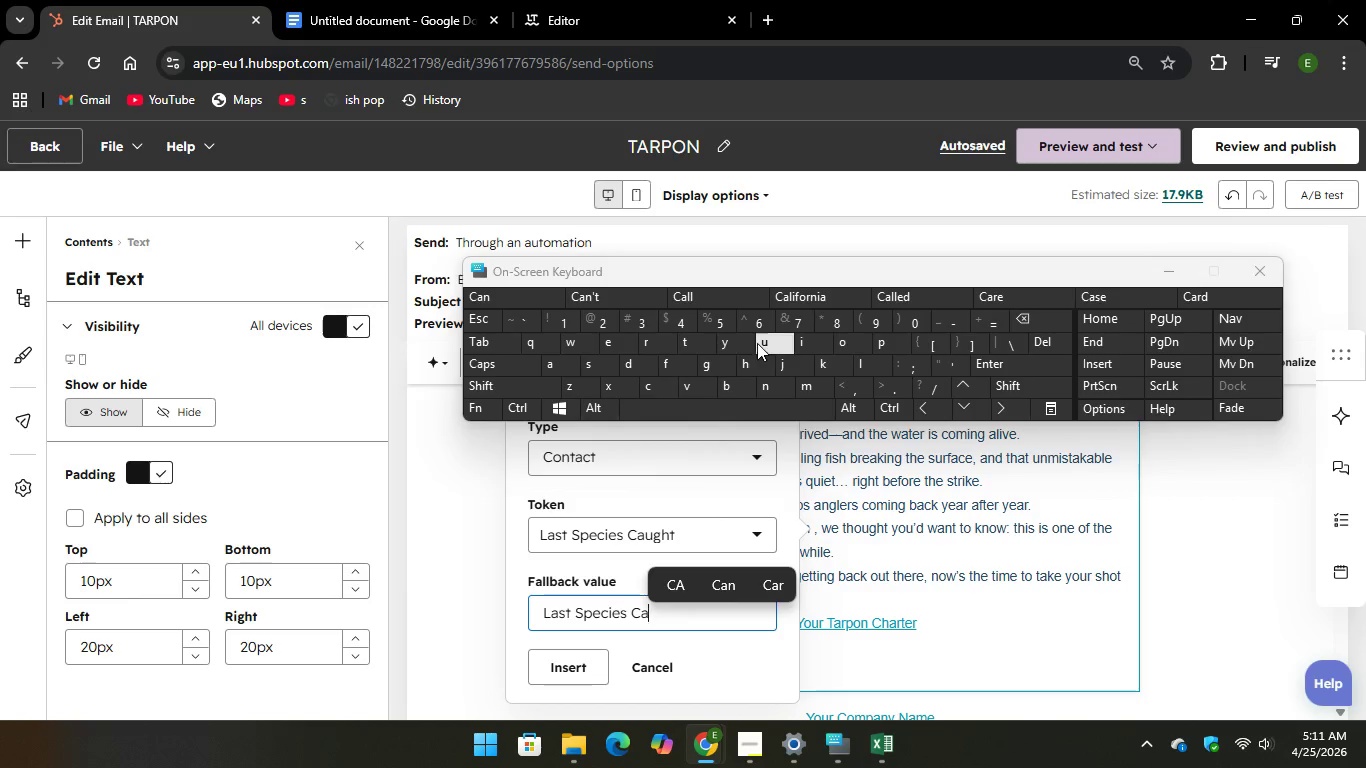 
key(U)
 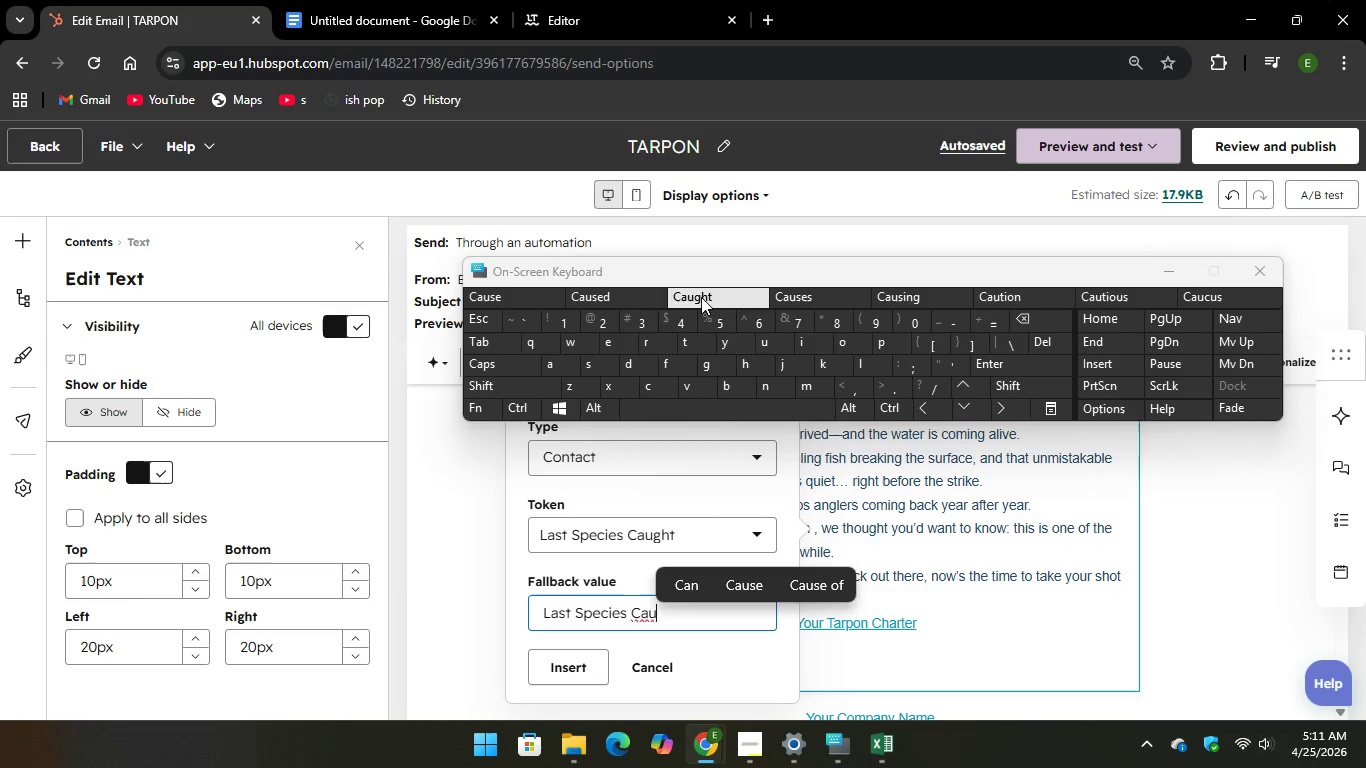 
left_click([558, 659])
 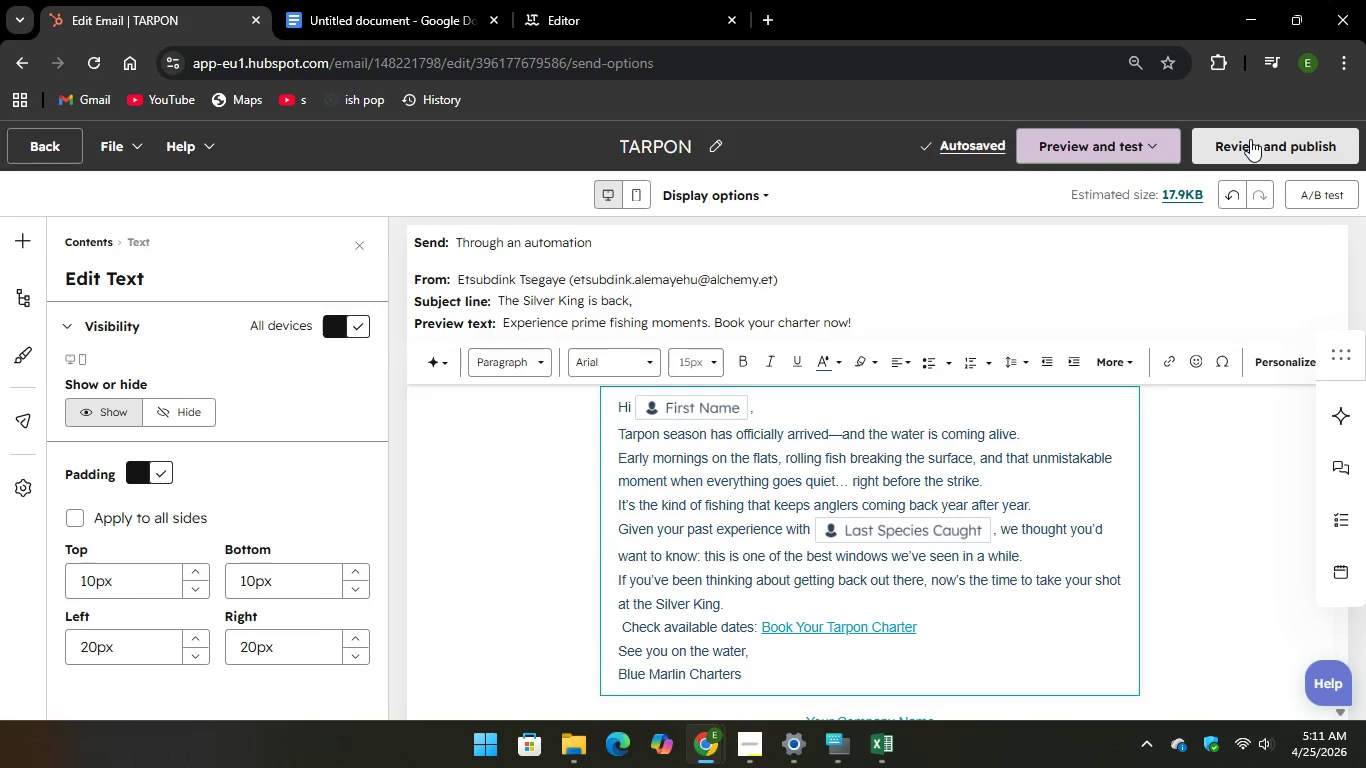 
wait(7.47)
 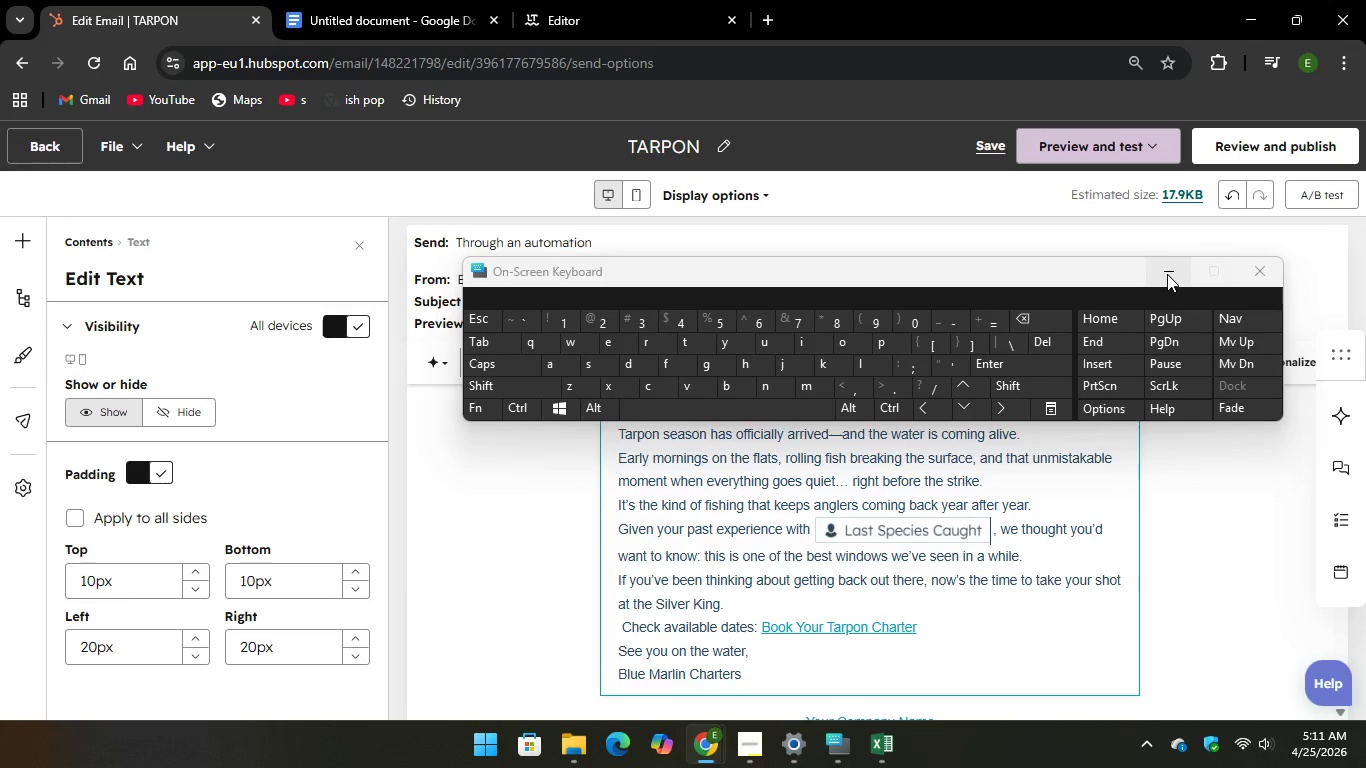 
scroll: coordinate [934, 512], scroll_direction: down, amount: 9.0
 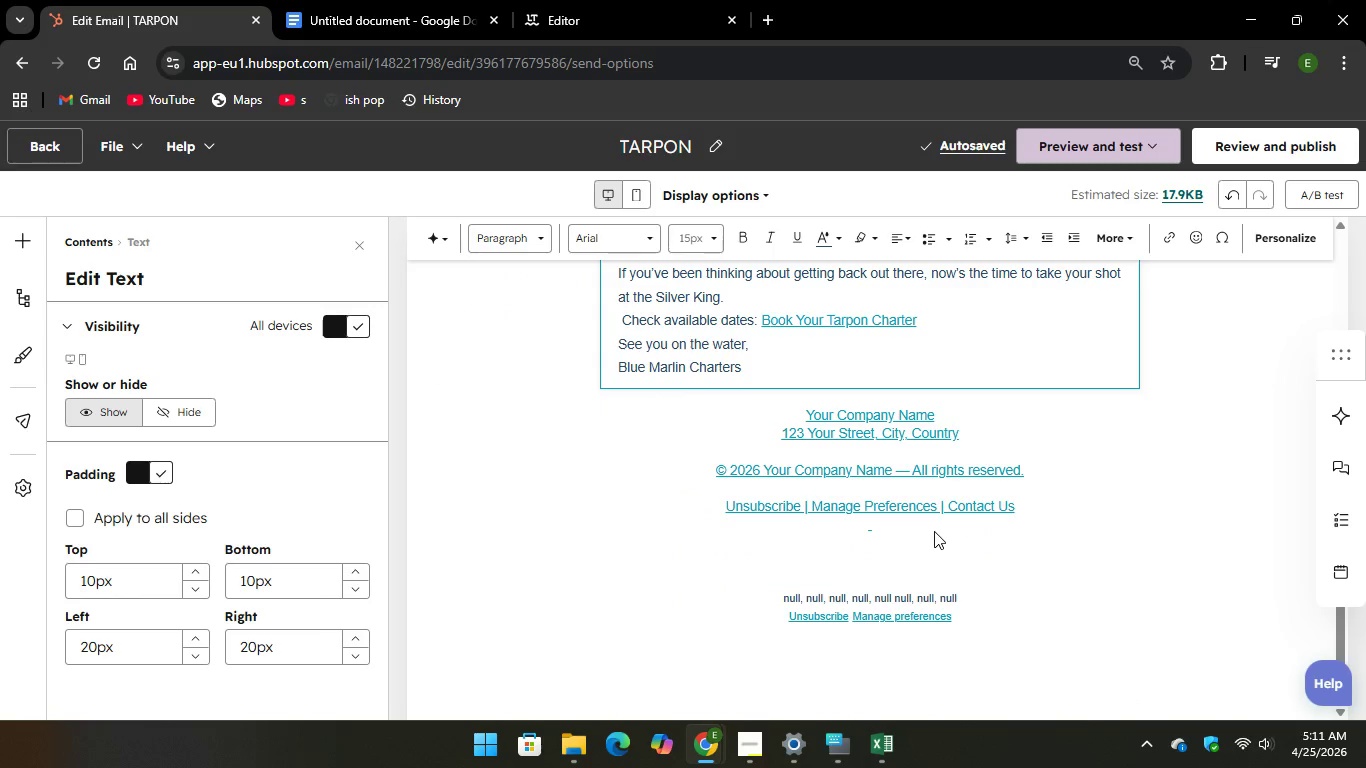 
scroll: coordinate [934, 531], scroll_direction: up, amount: 3.0
 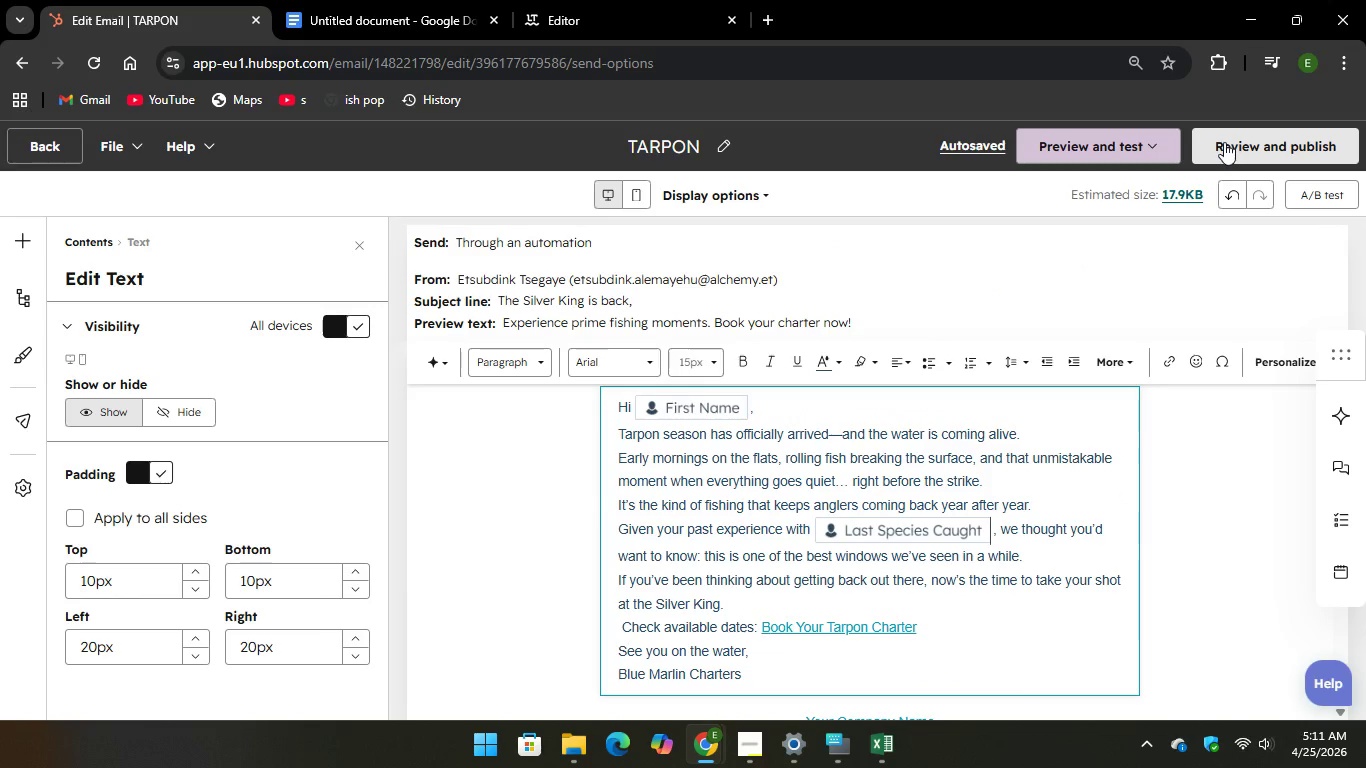 
left_click([1224, 142])
 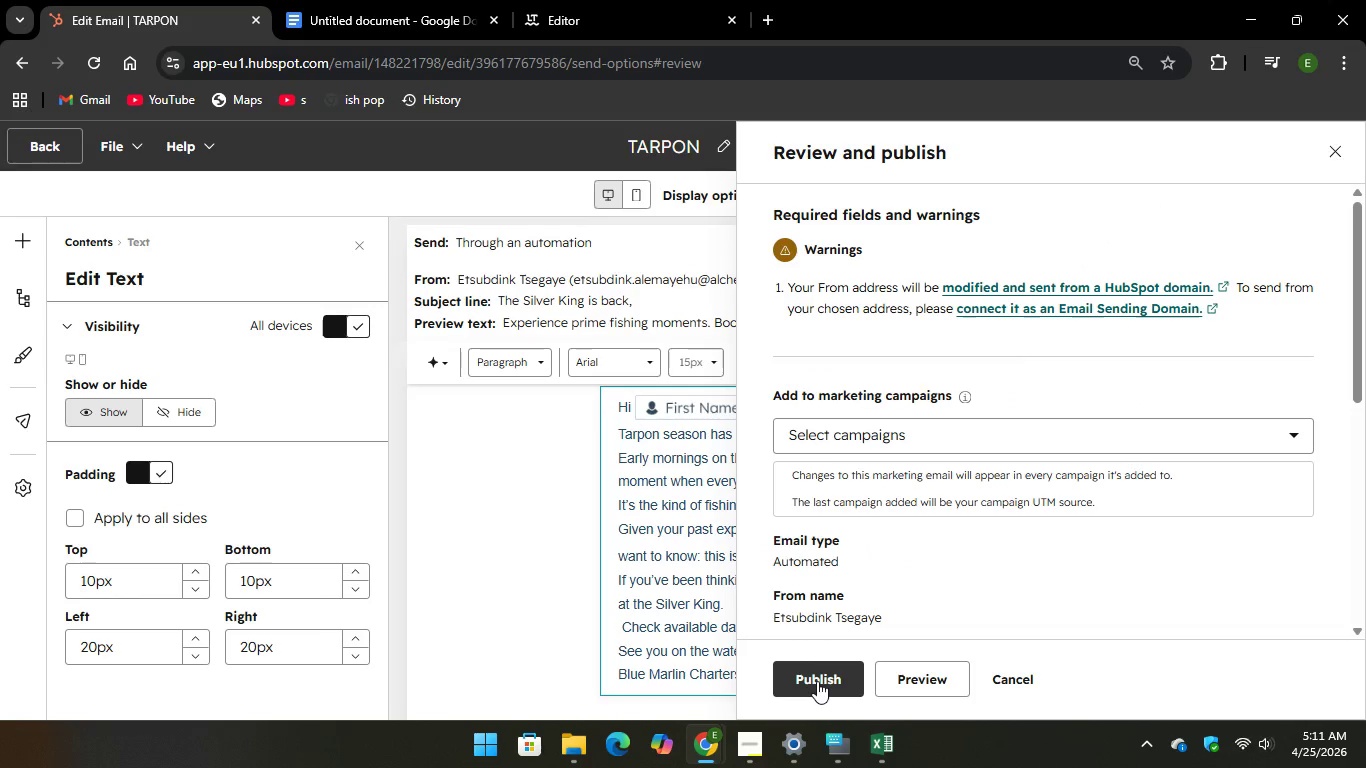 
left_click([813, 681])
 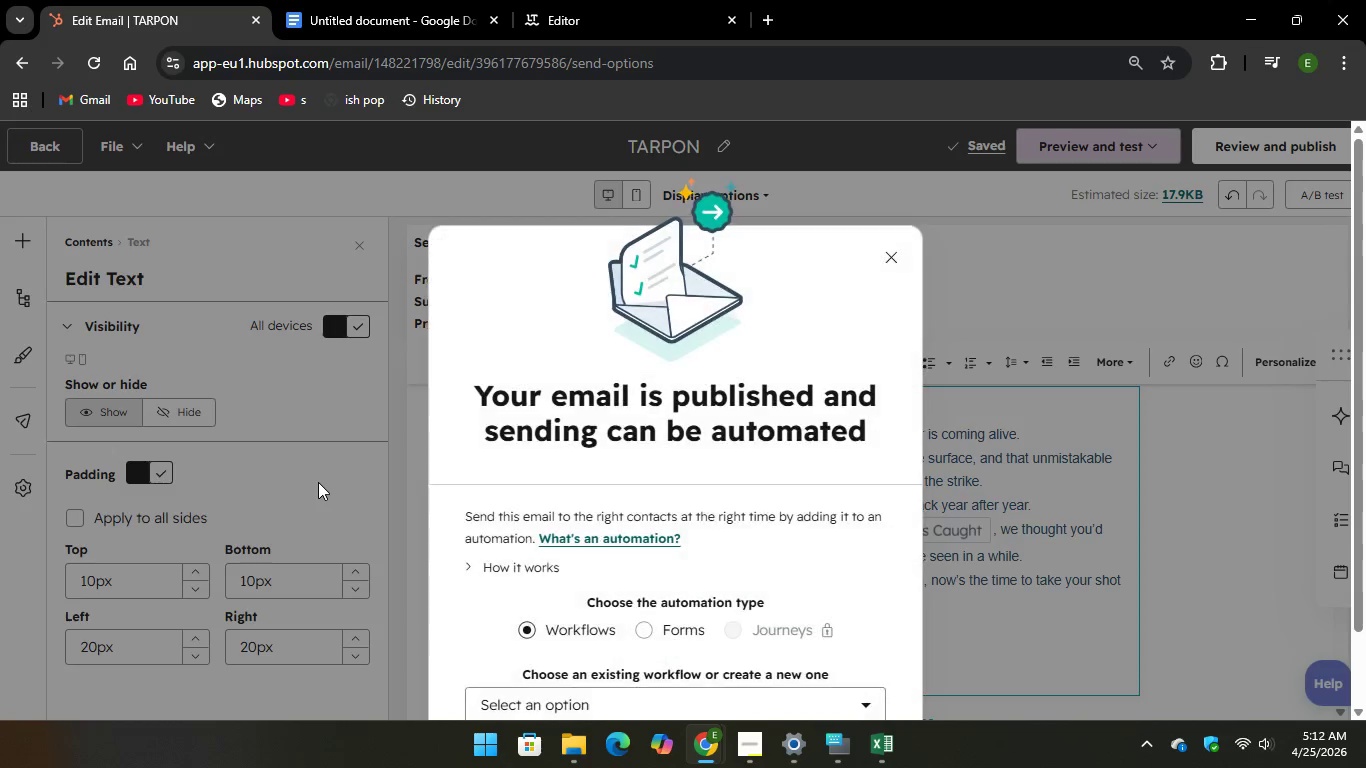 
wait(7.69)
 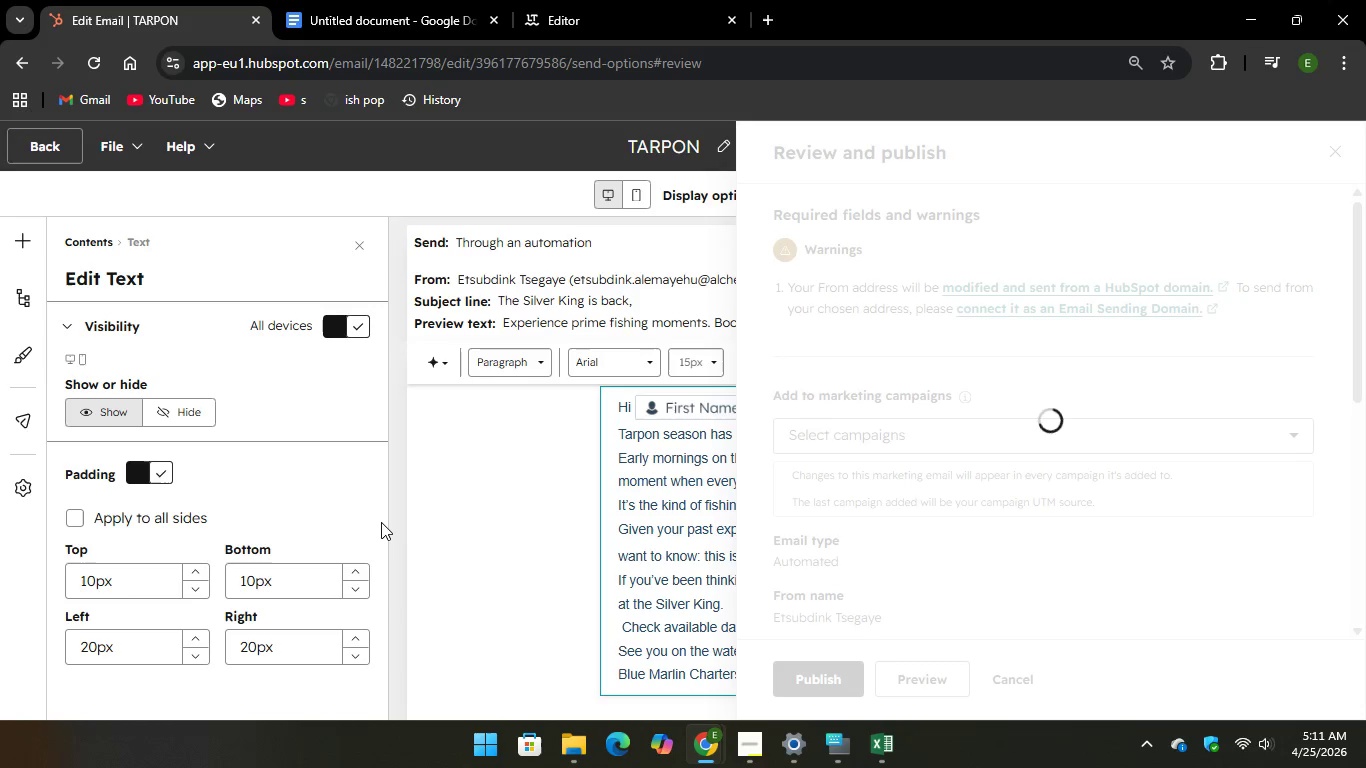 
left_click([887, 255])
 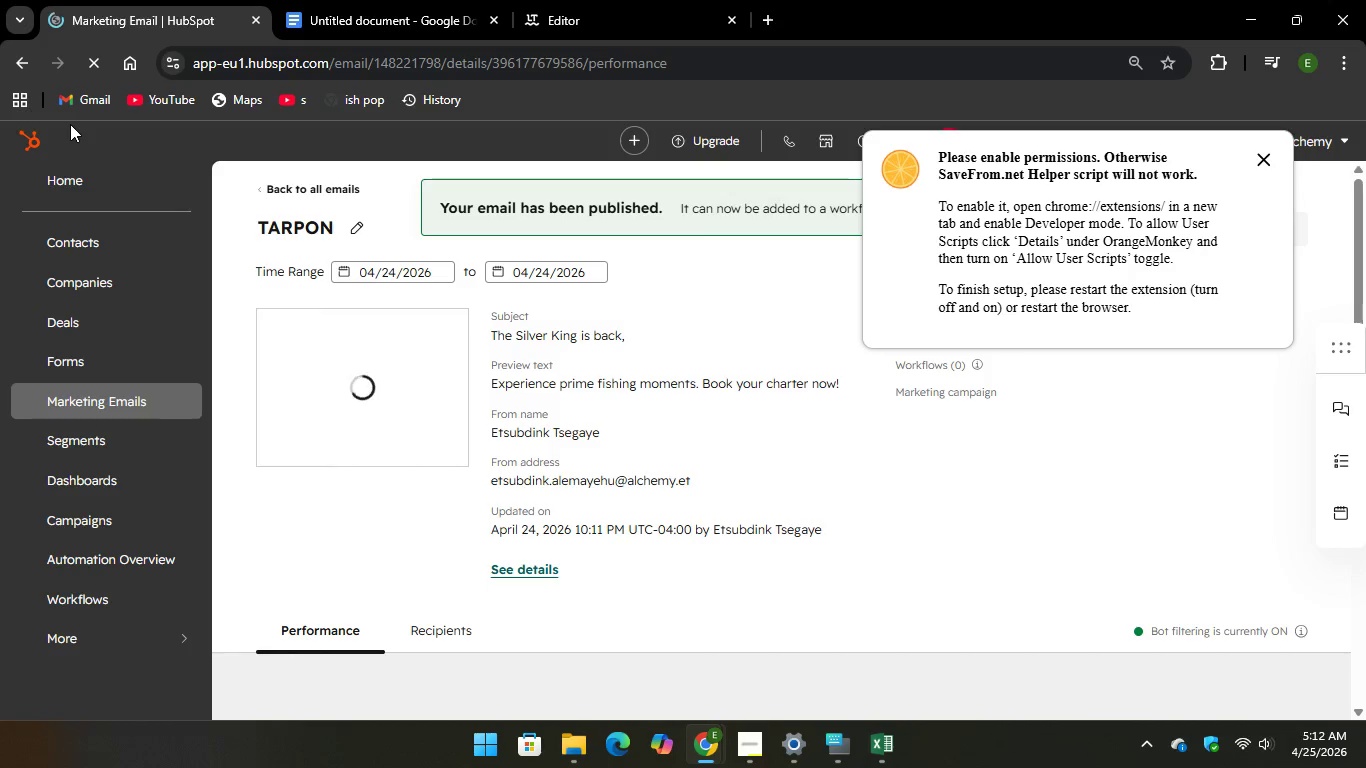 
wait(9.73)
 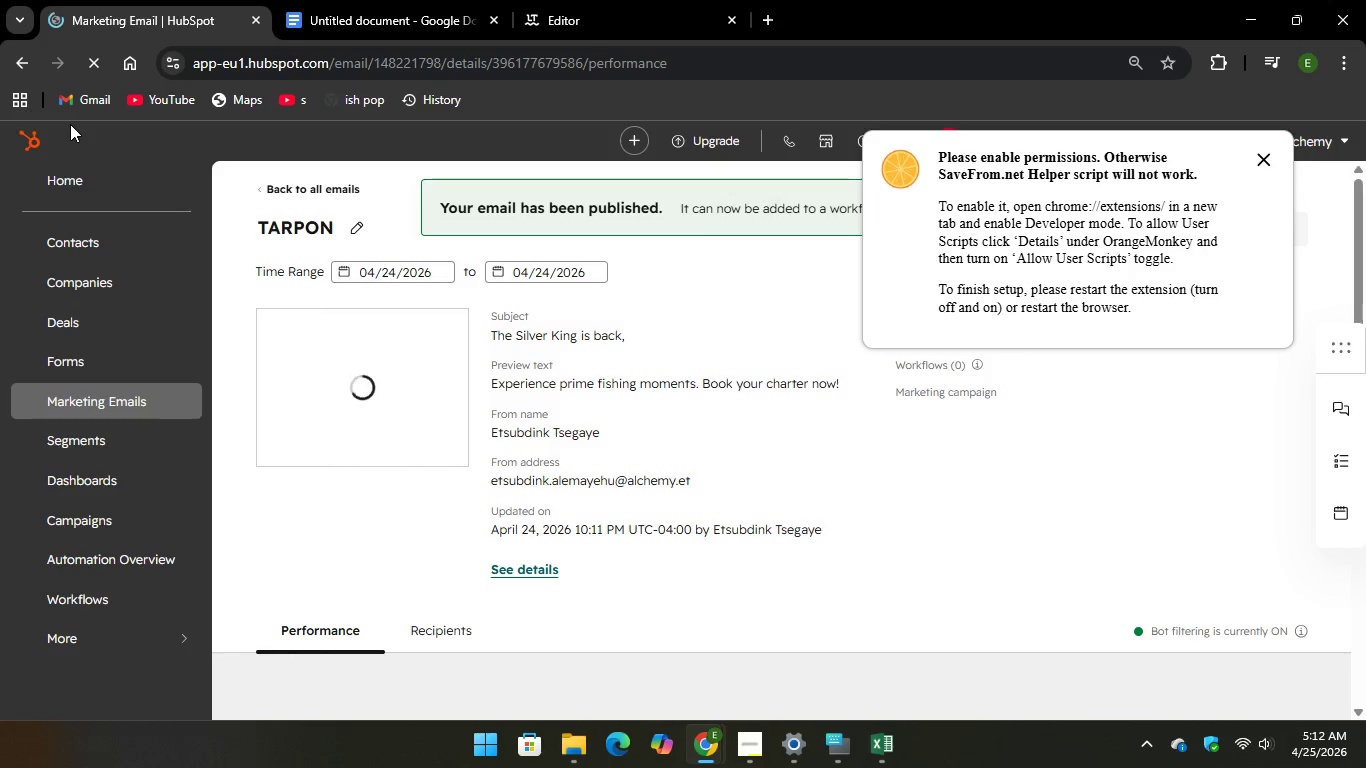 
left_click([292, 187])
 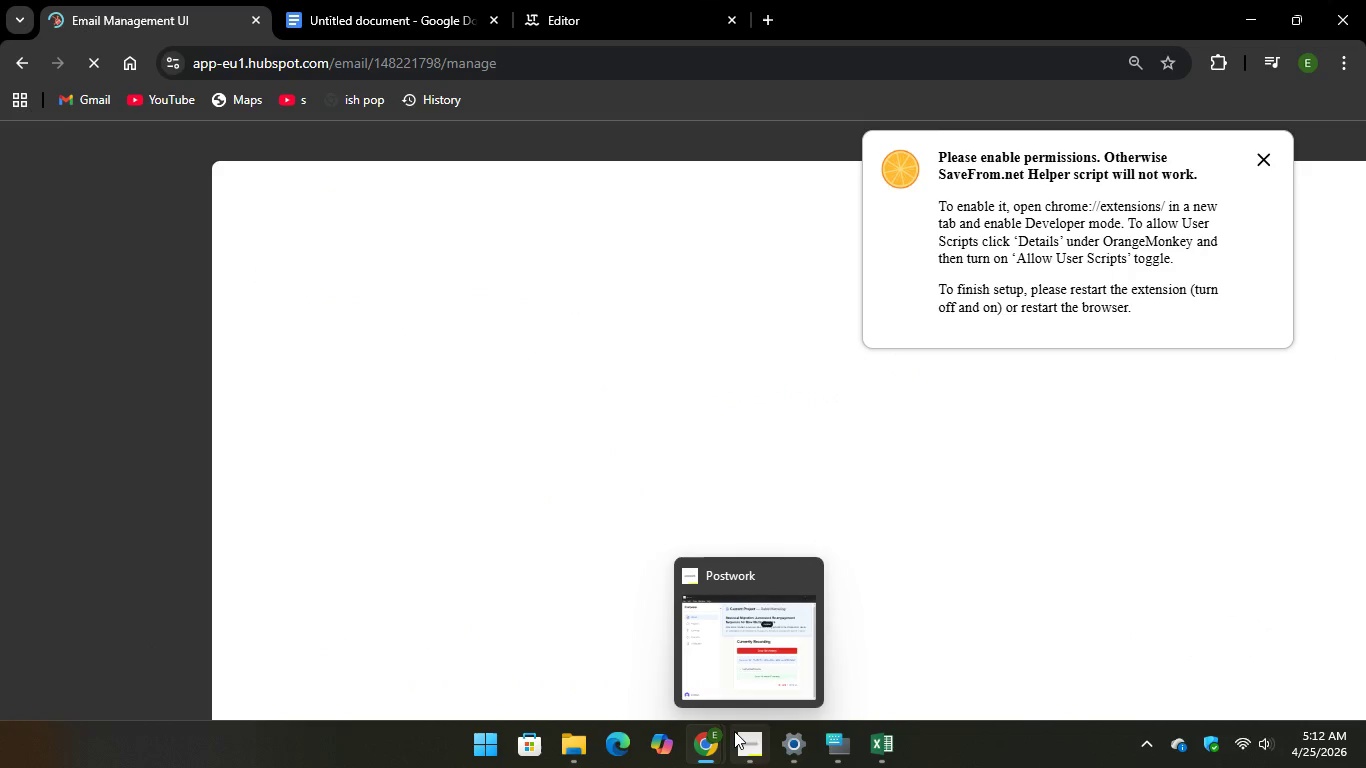 
left_click([703, 645])